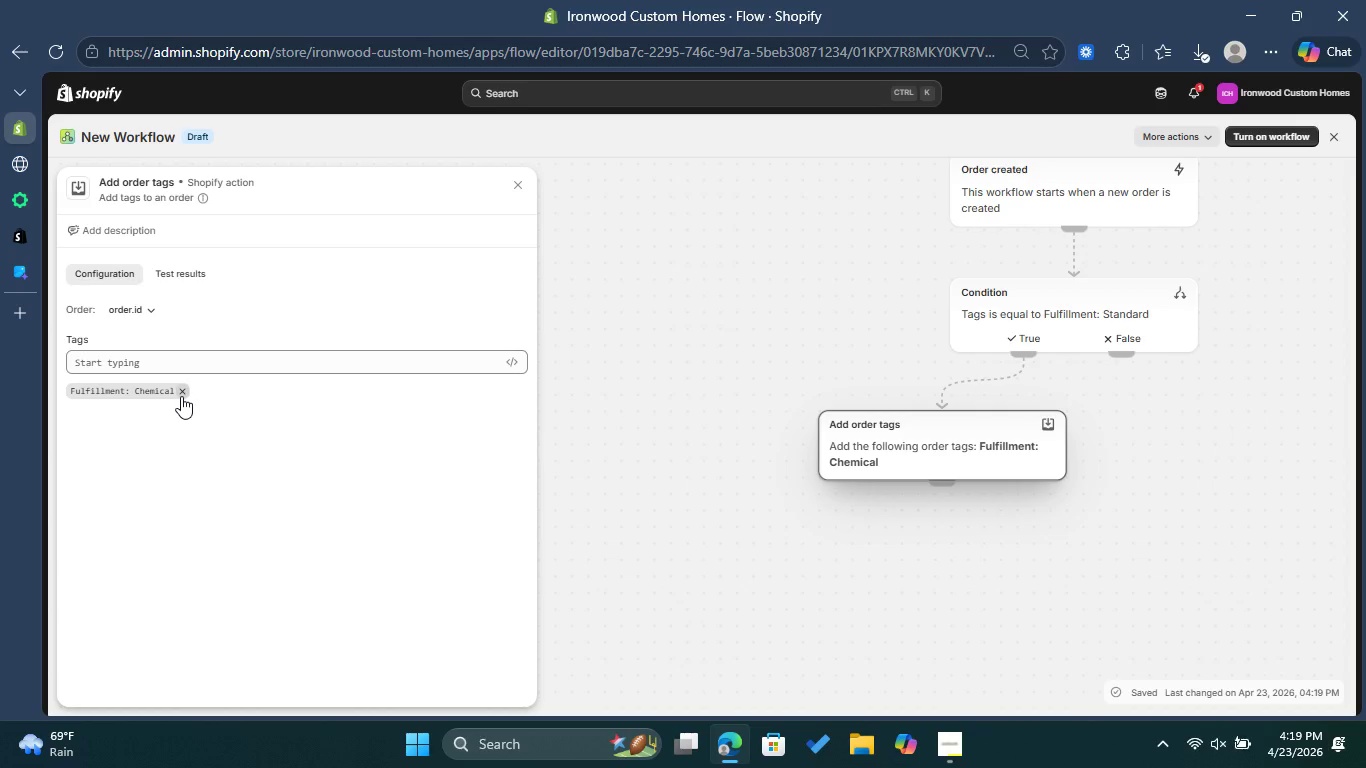 
left_click([180, 396])
 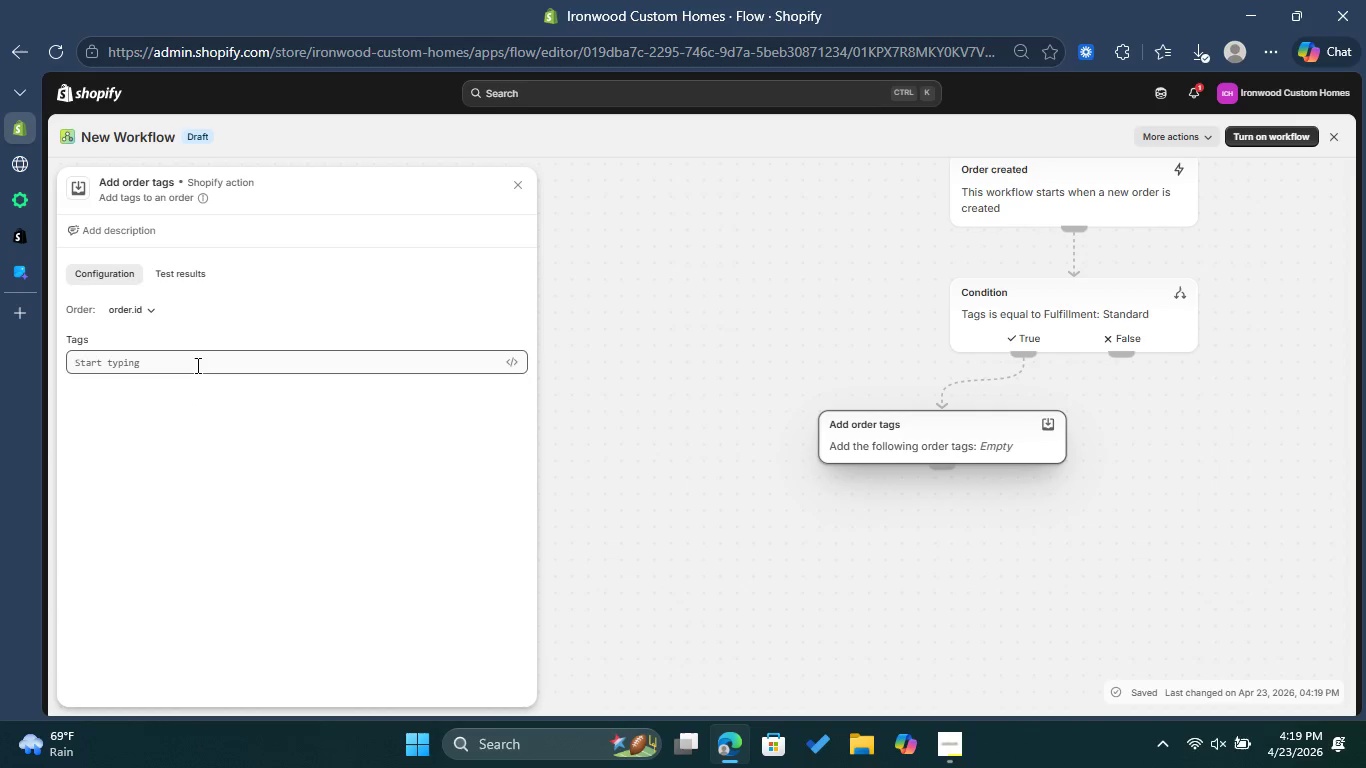 
left_click([196, 364])
 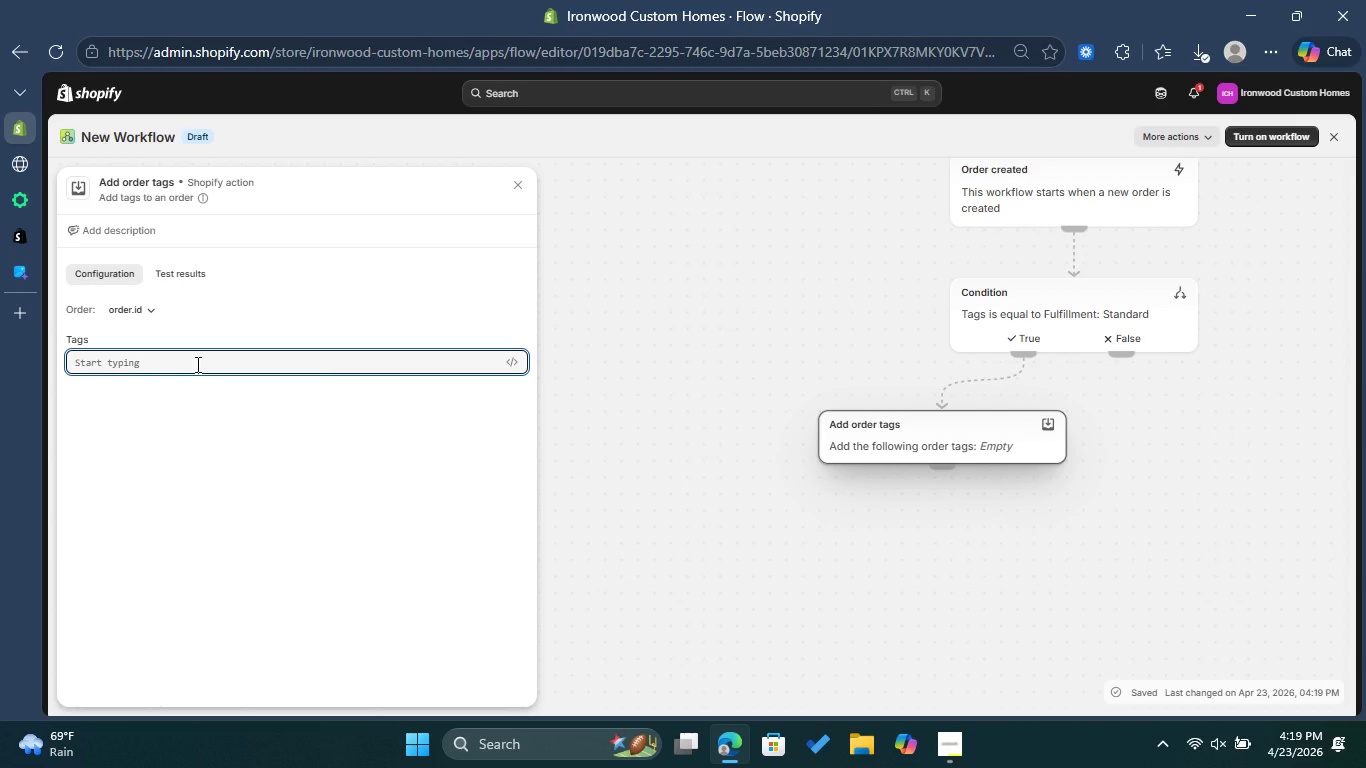 
type(Fulfillment: Standard)
 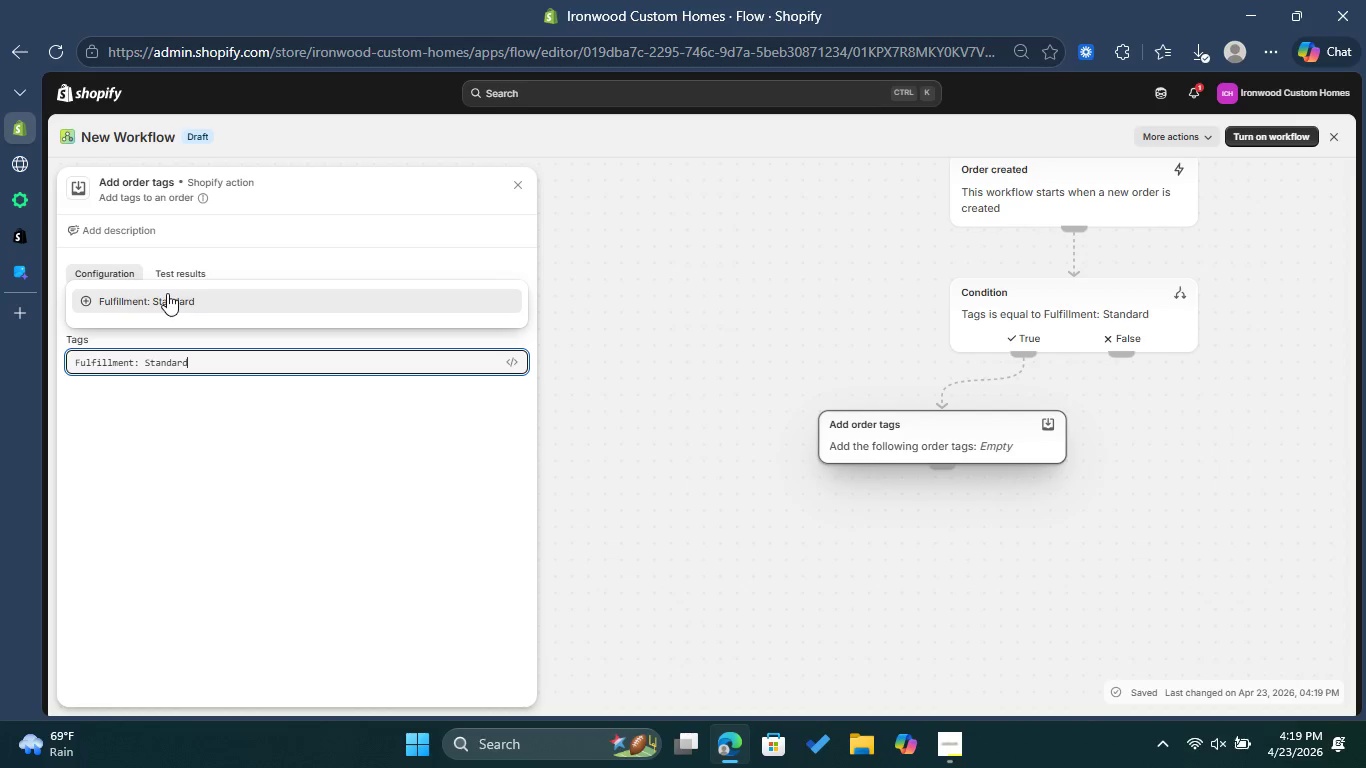 
left_click([177, 293])
 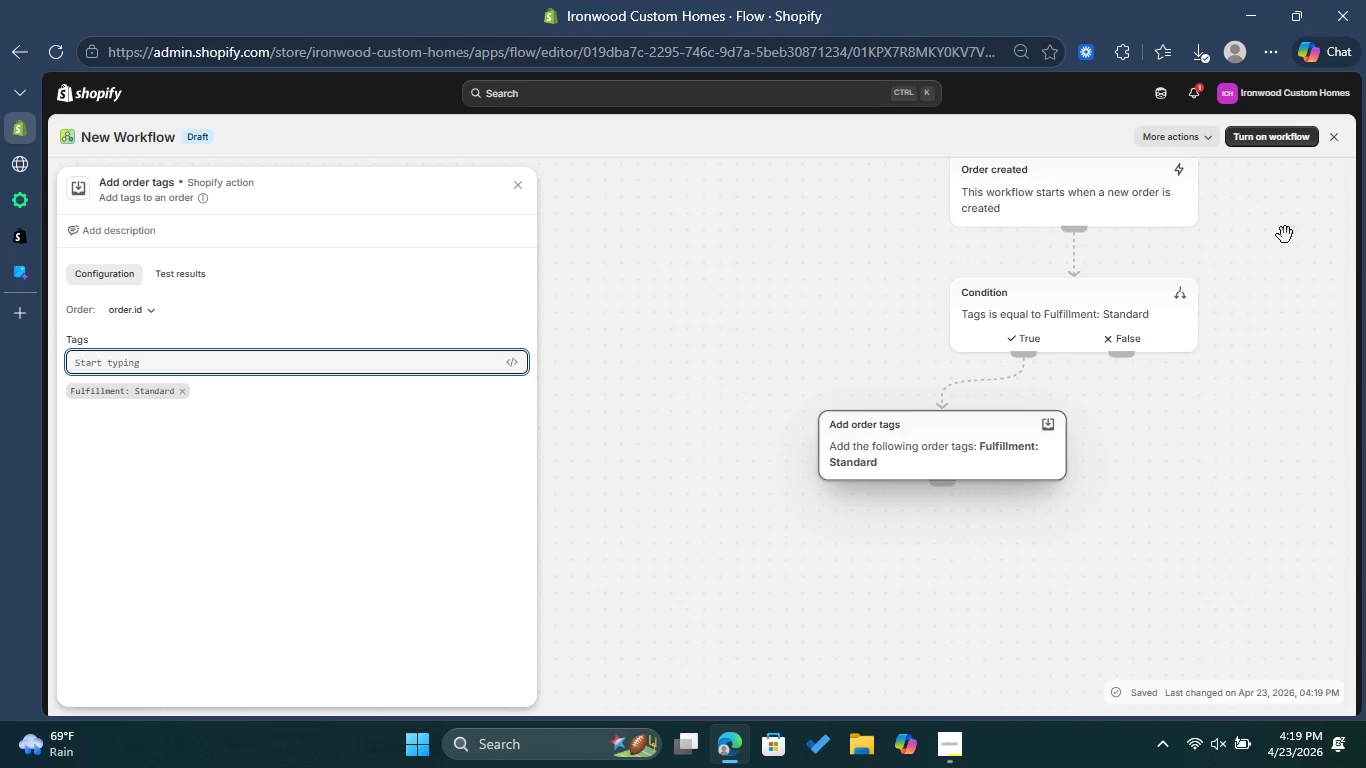 
wait(5.09)
 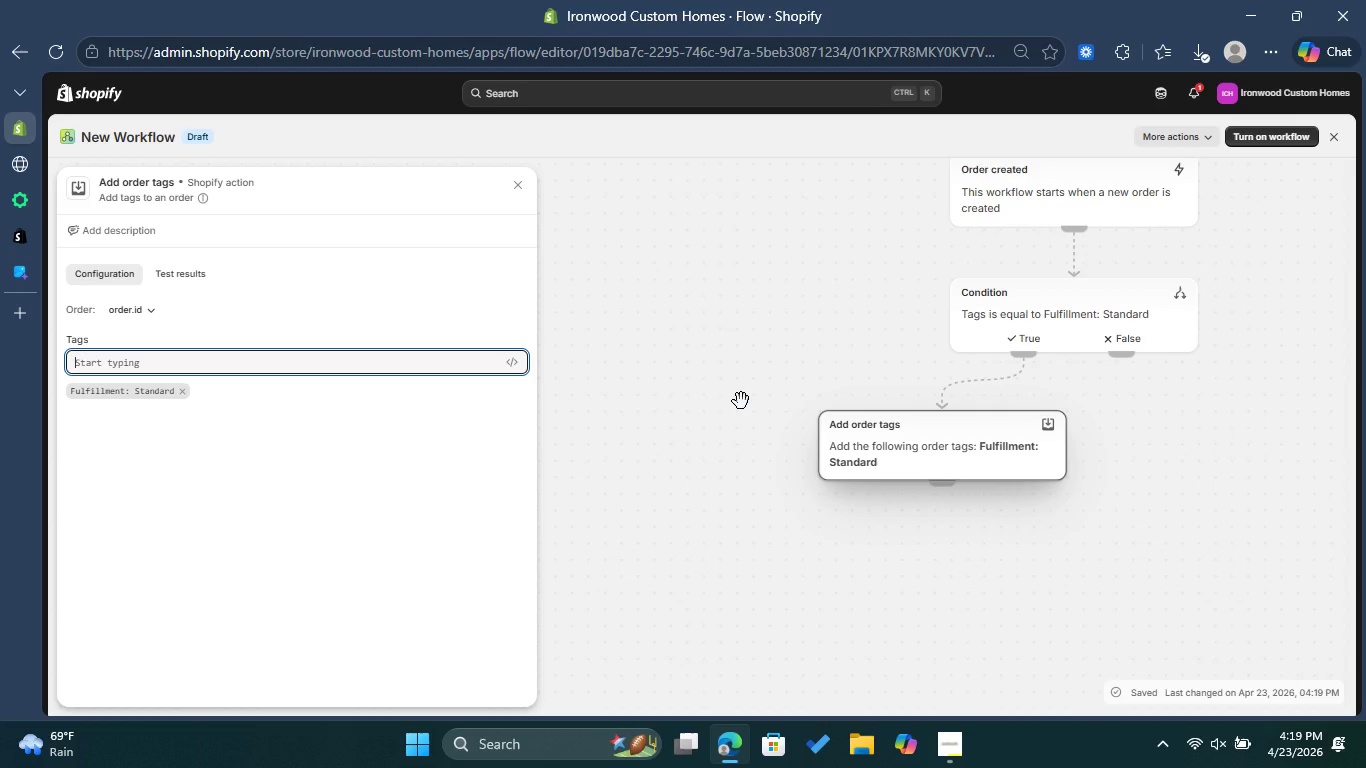 
left_click([1277, 135])
 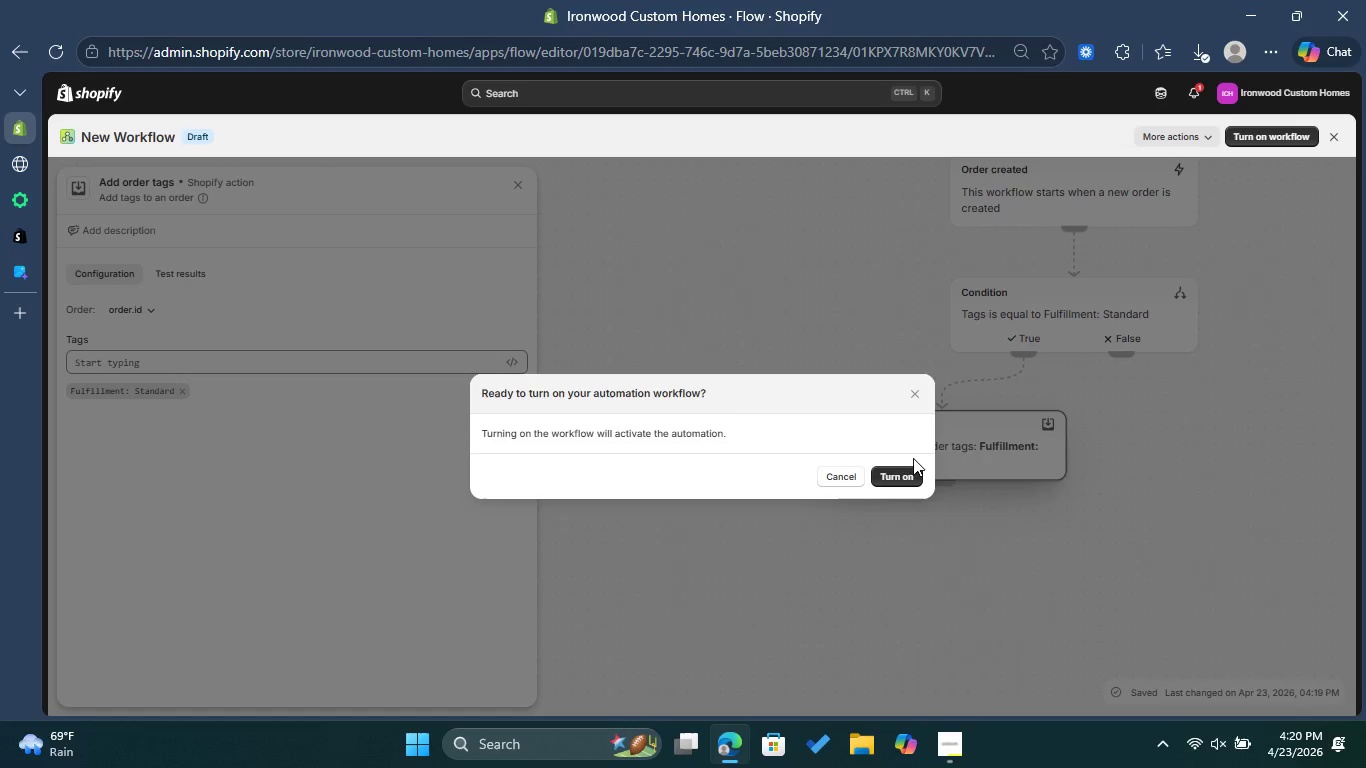 
left_click([884, 478])
 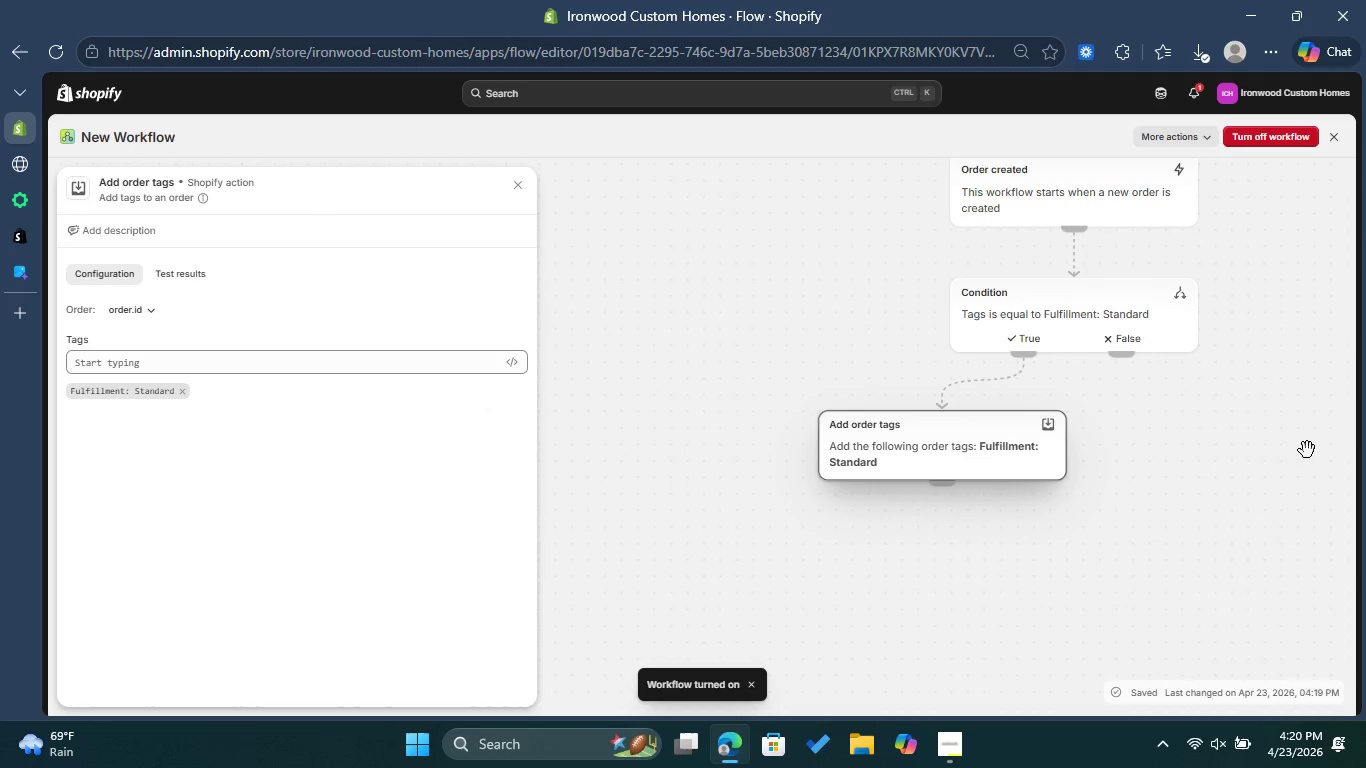 
left_click([1340, 145])
 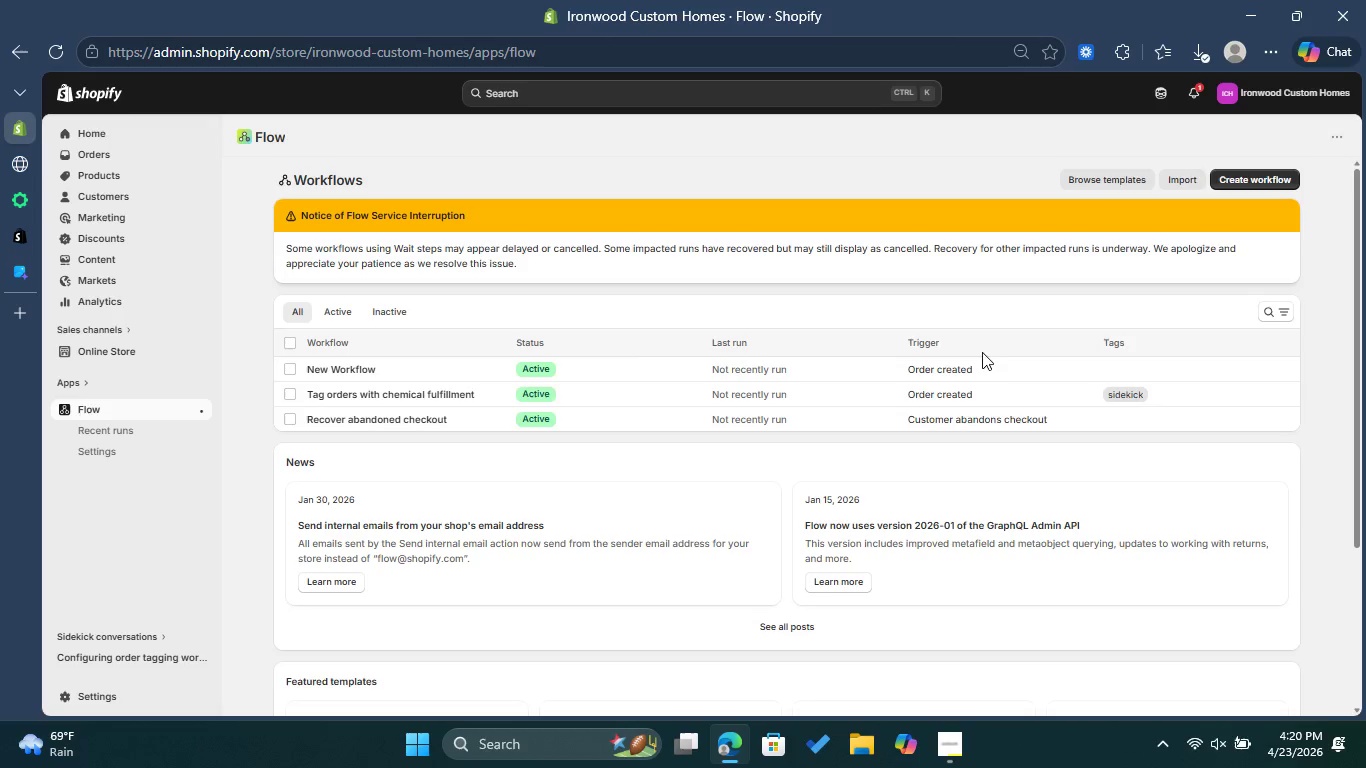 
wait(7.19)
 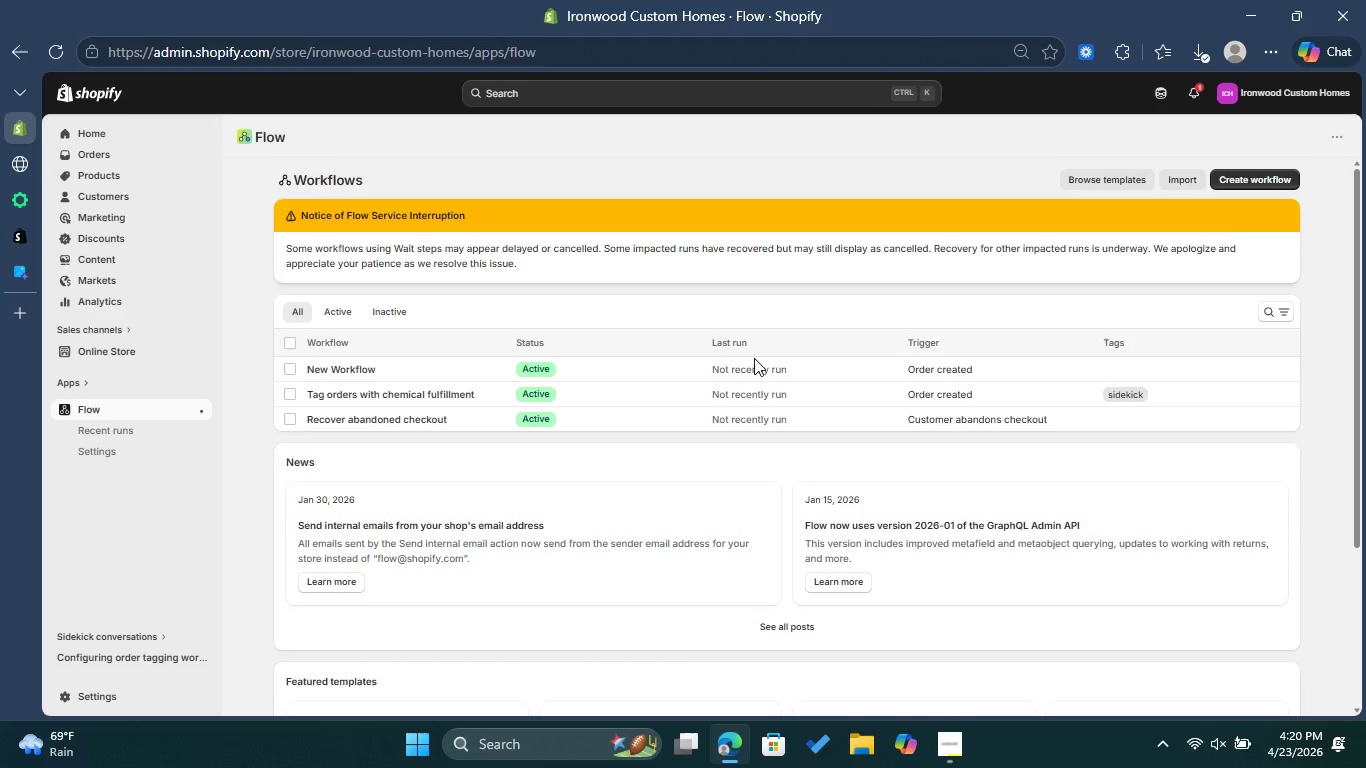 
scroll: coordinate [877, 287], scroll_direction: up, amount: 1.0
 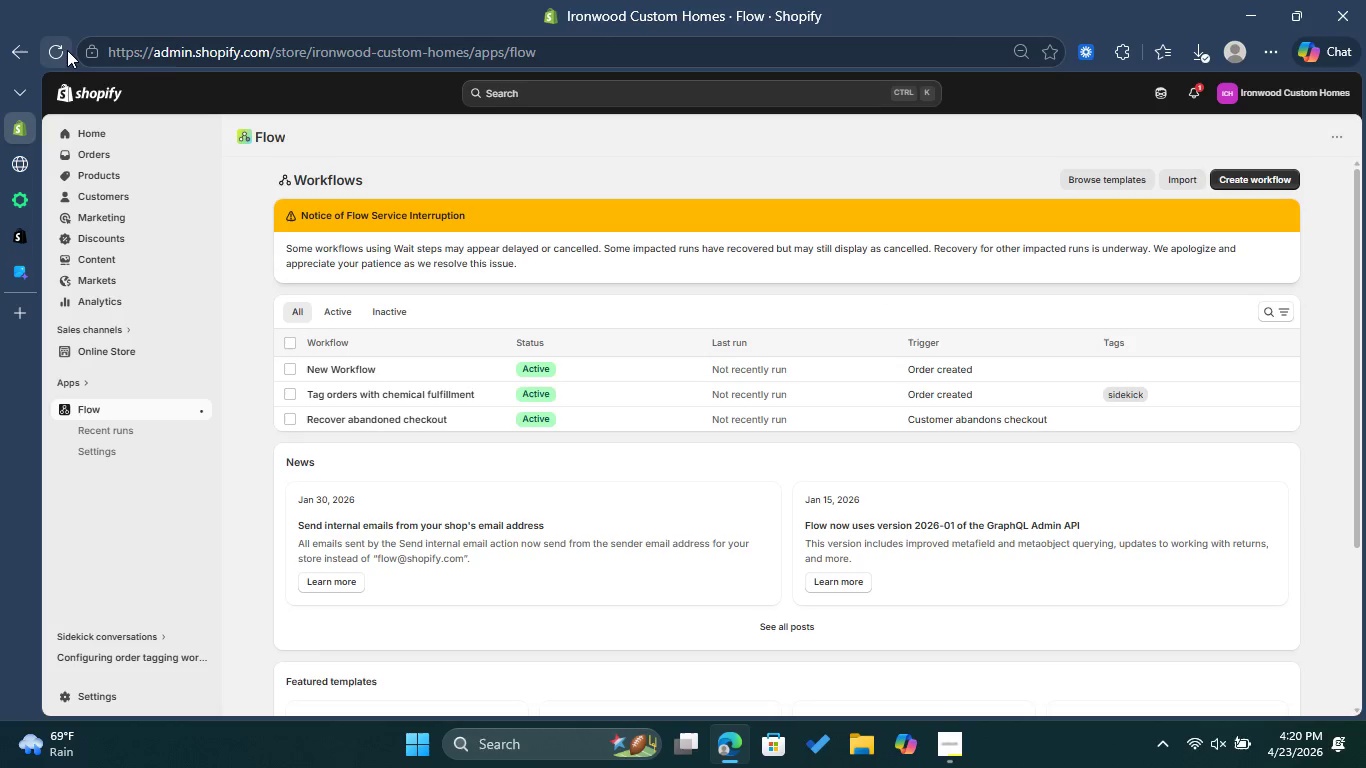 
left_click([67, 49])
 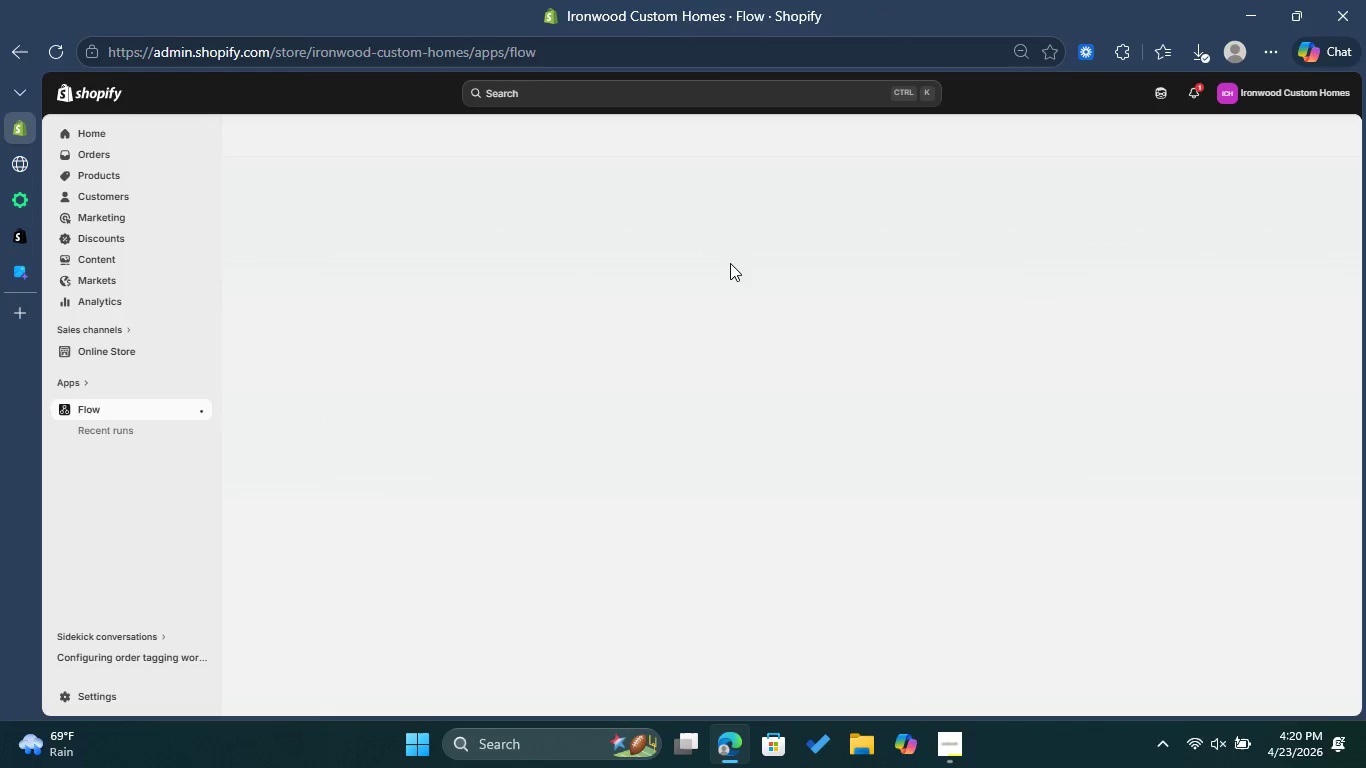 
wait(15.52)
 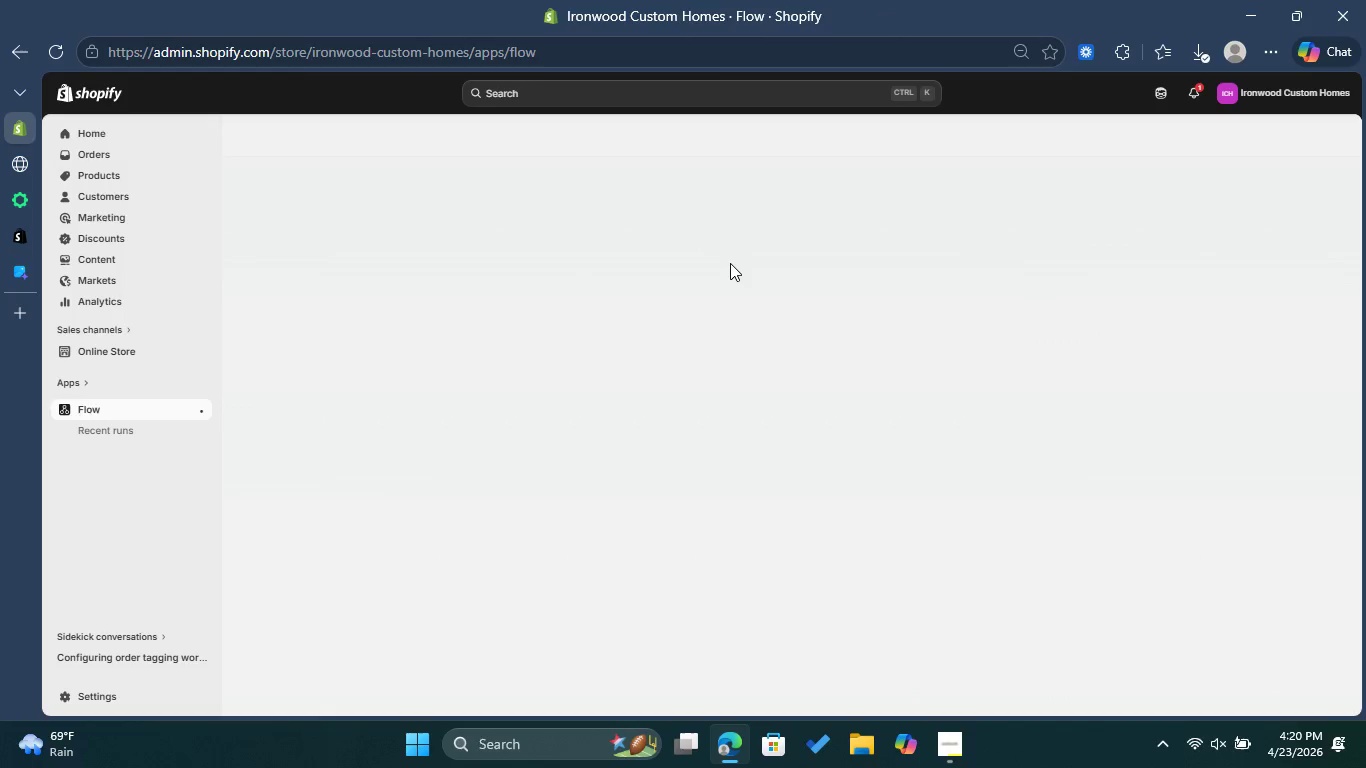 
left_click([935, 744])